 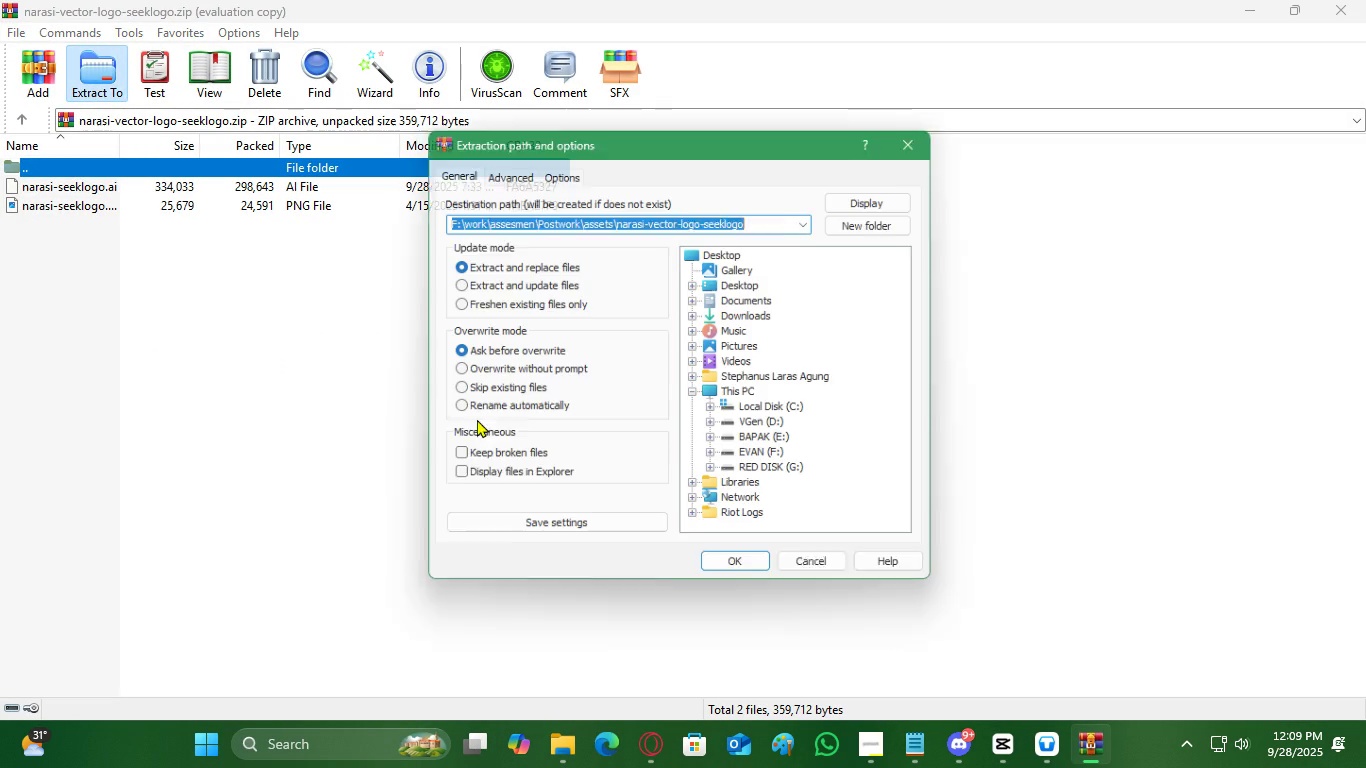 
double_click([745, 581])
 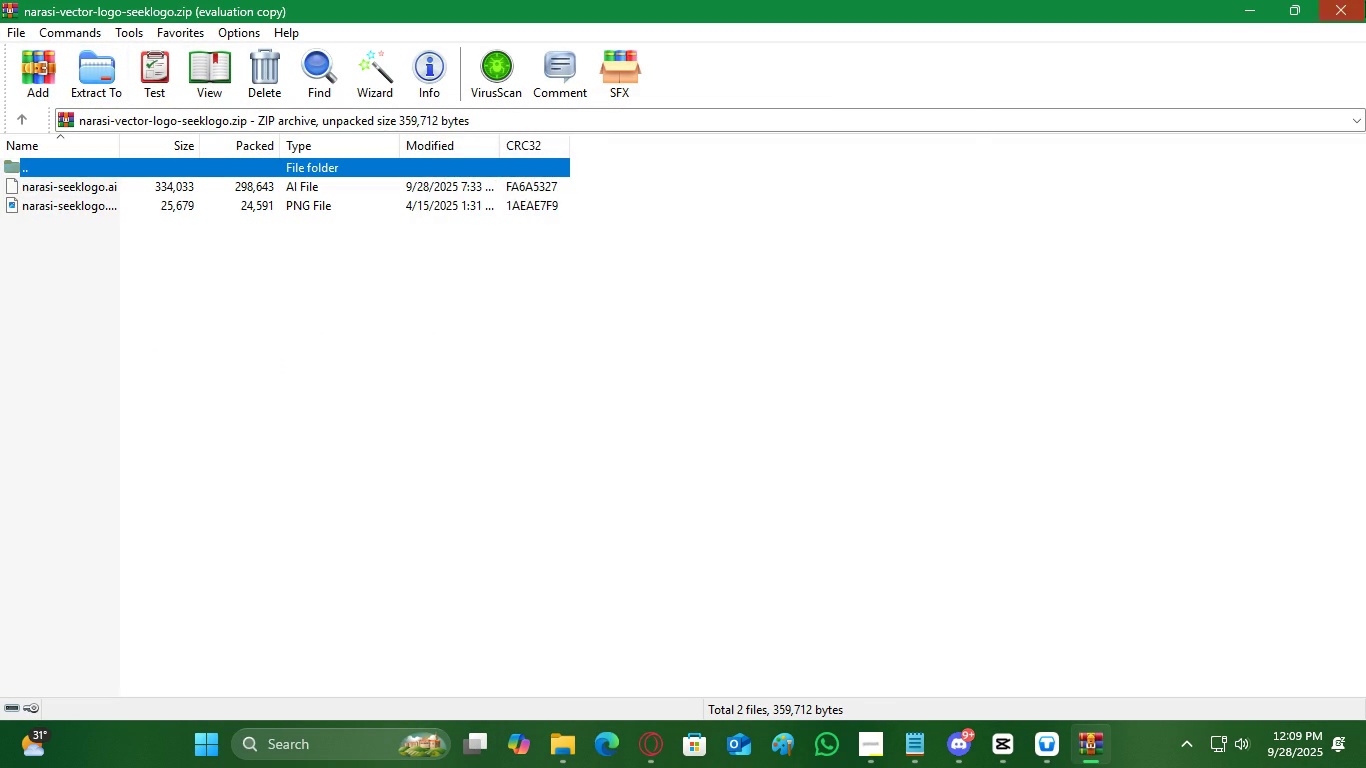 
left_click([1365, 0])
 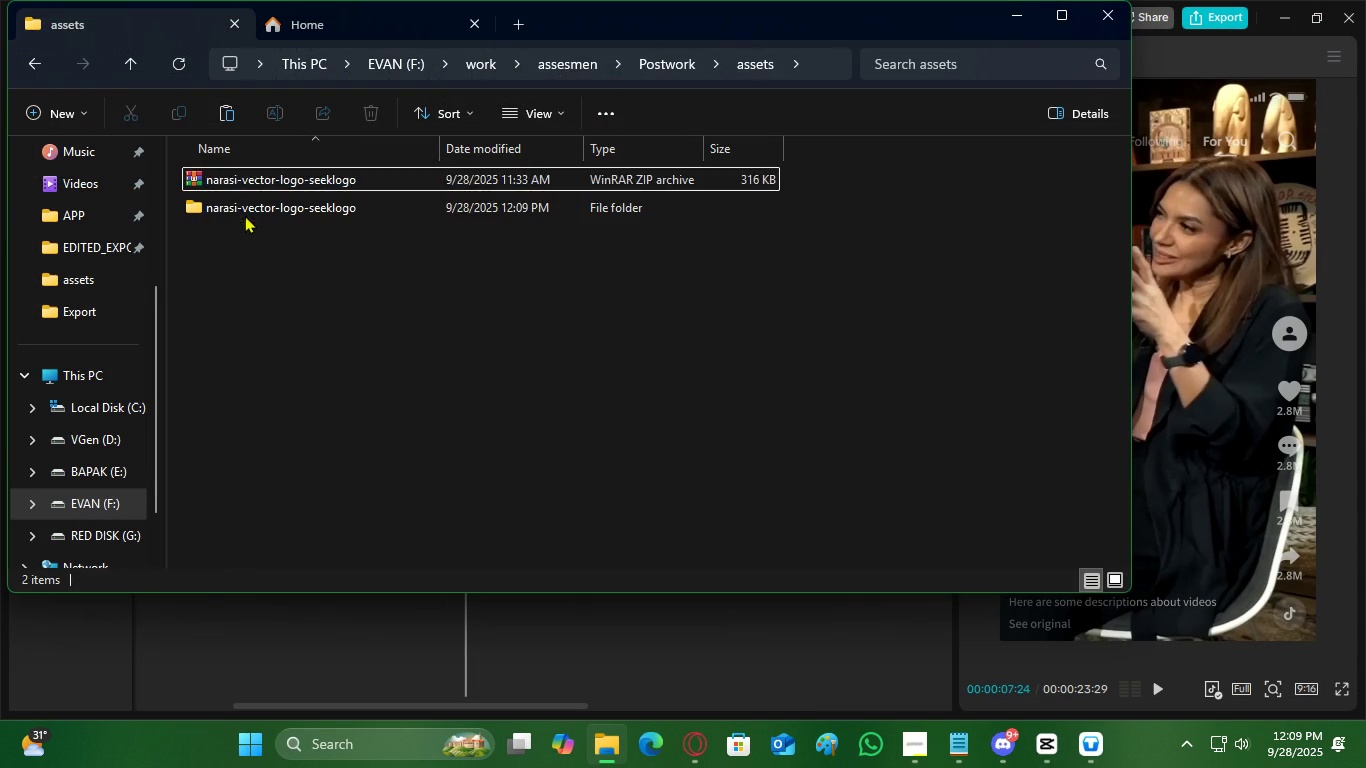 
double_click([247, 212])
 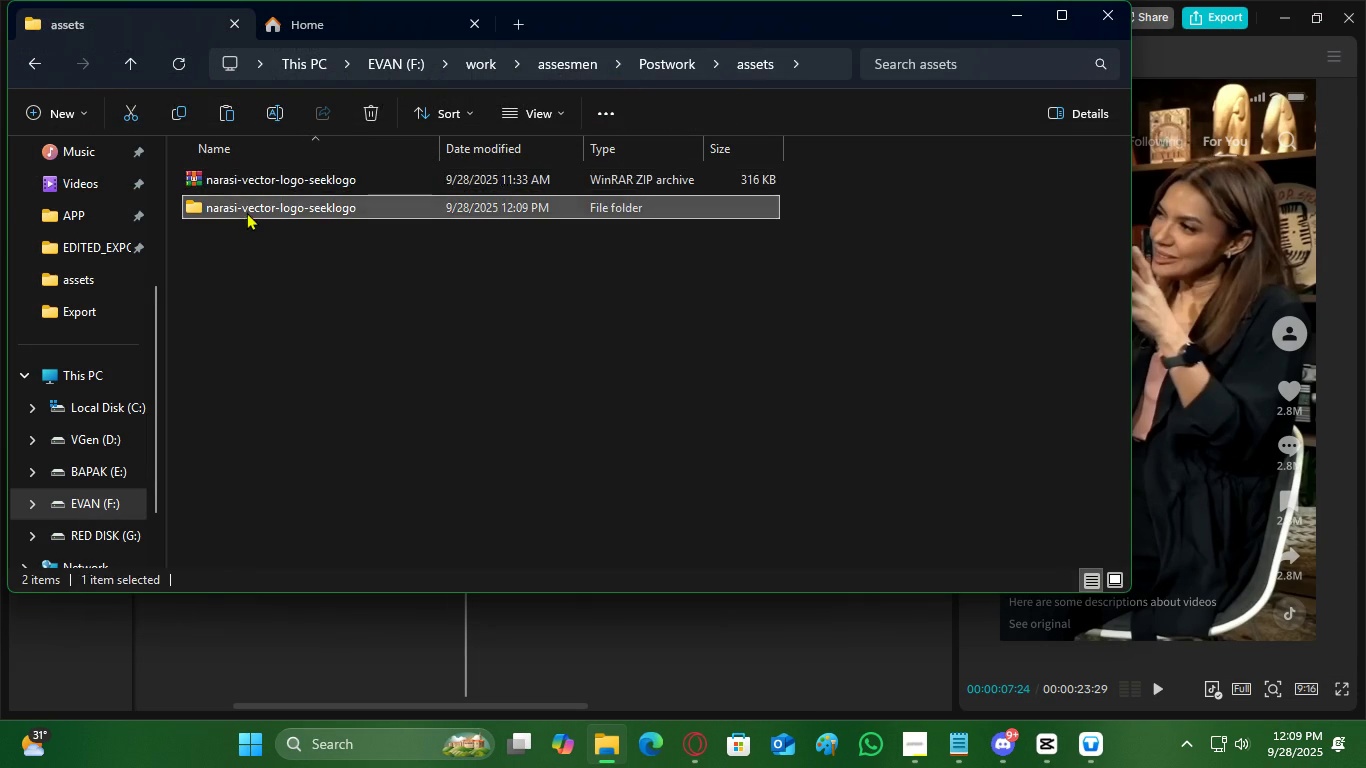 
triple_click([247, 212])
 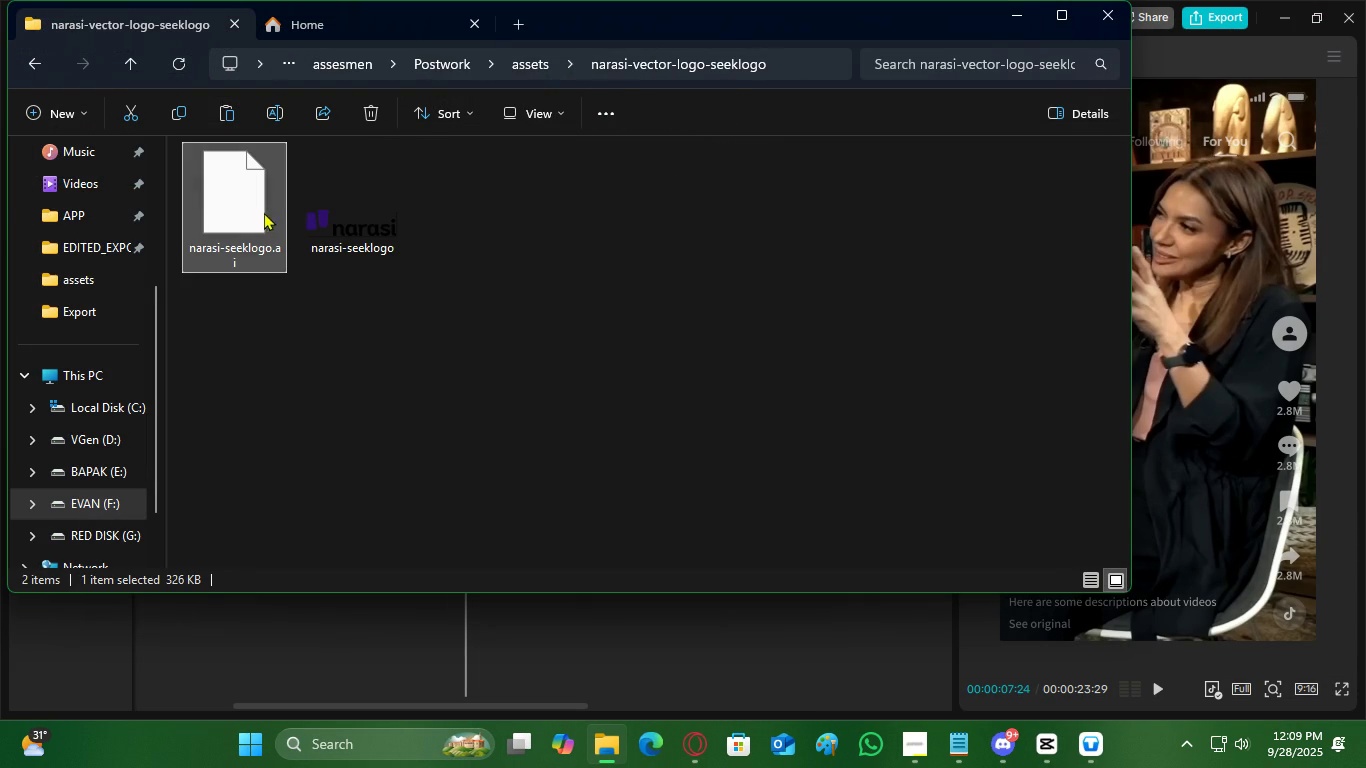 
double_click([333, 219])